 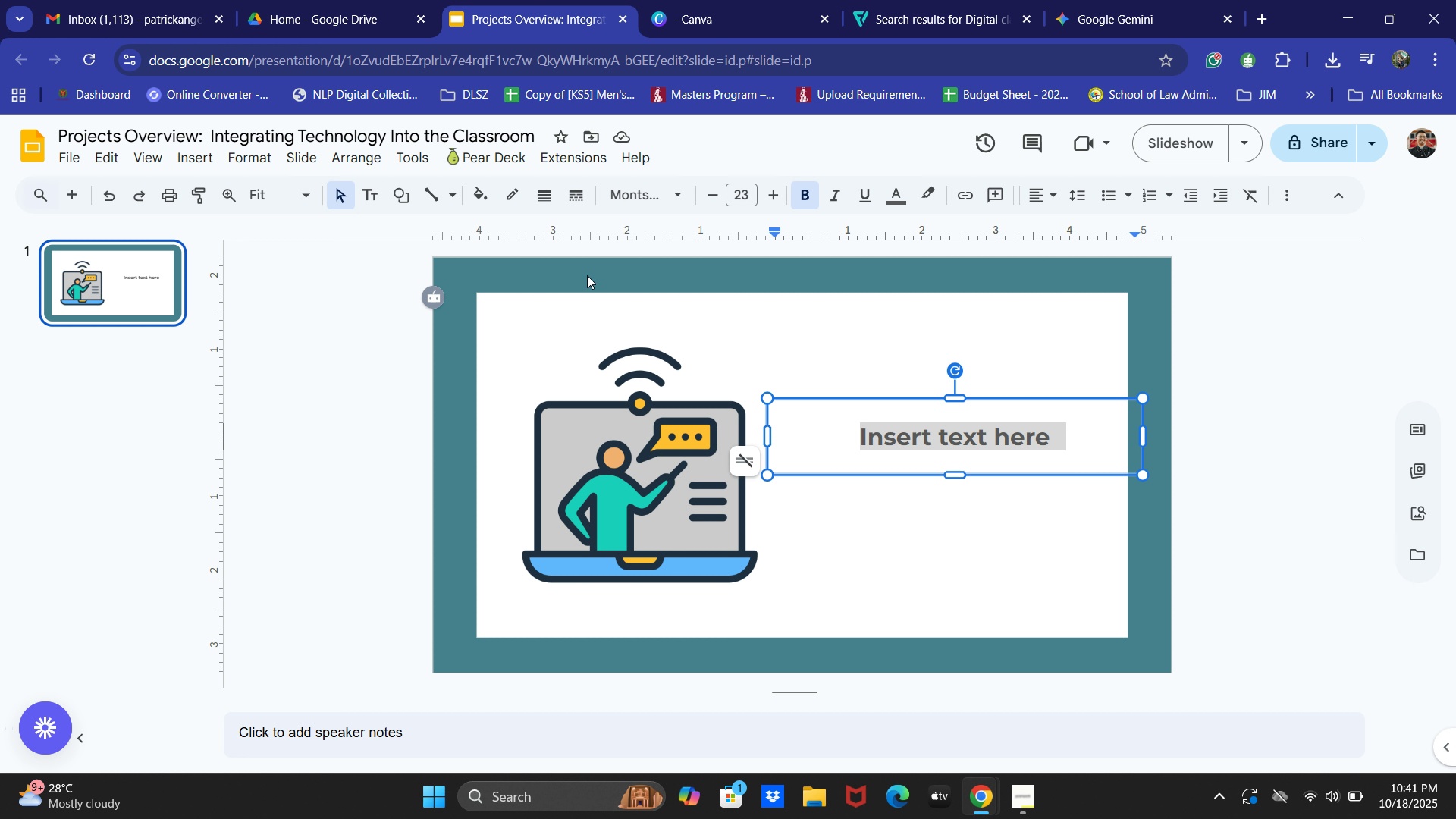 
key(Control+ControlLeft)
 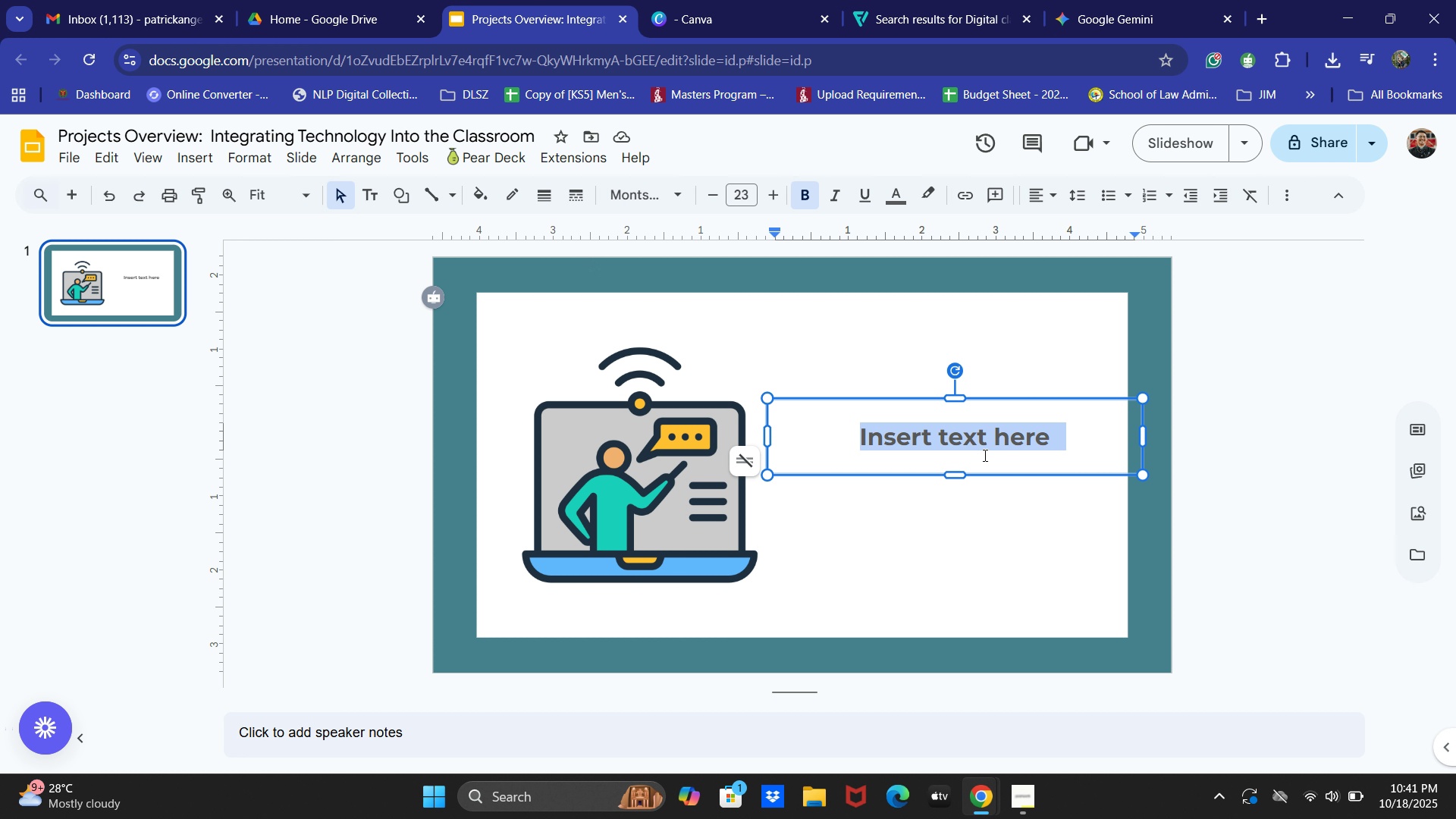 
key(Control+V)
 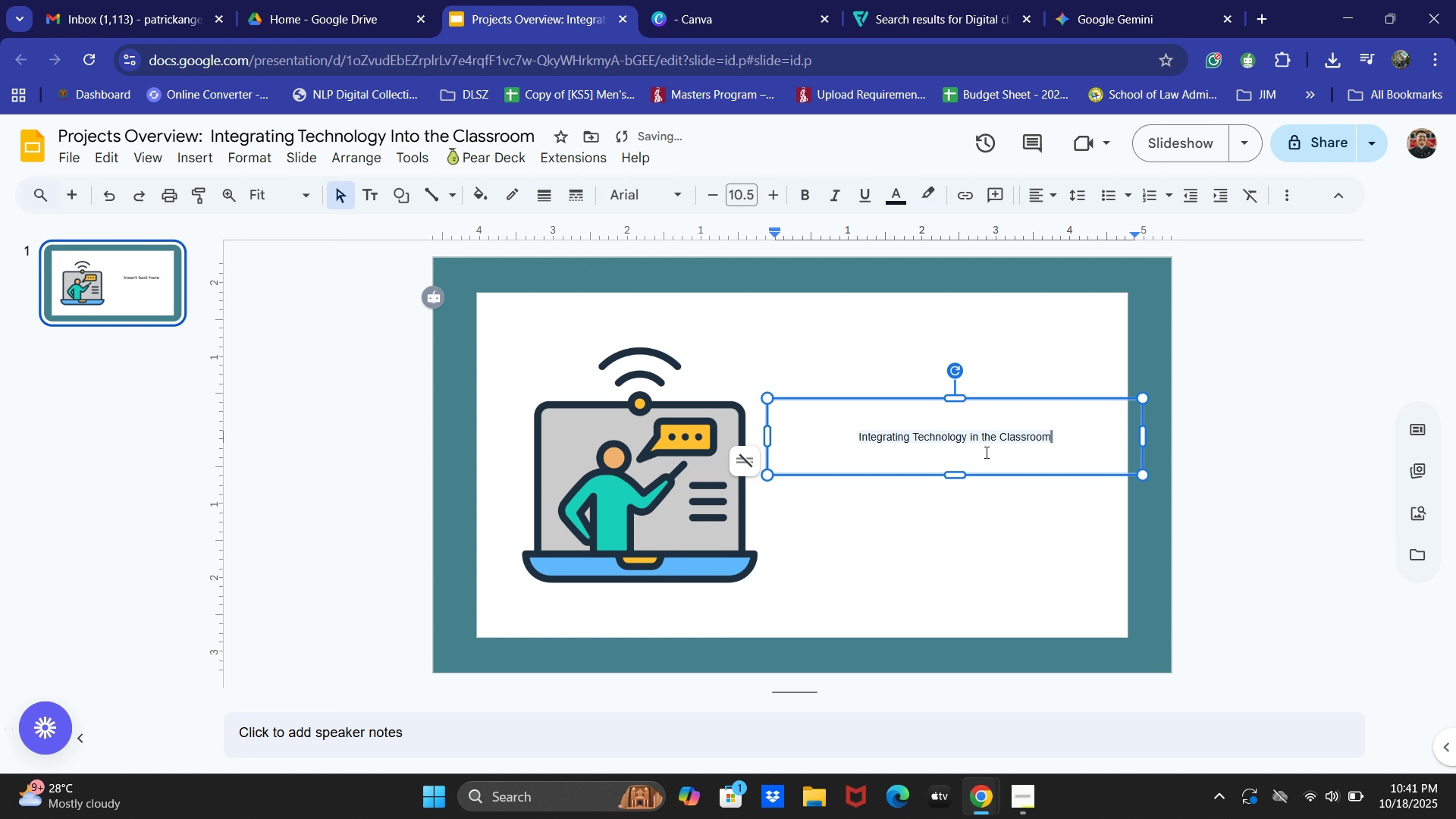 
key(Control+ControlLeft)
 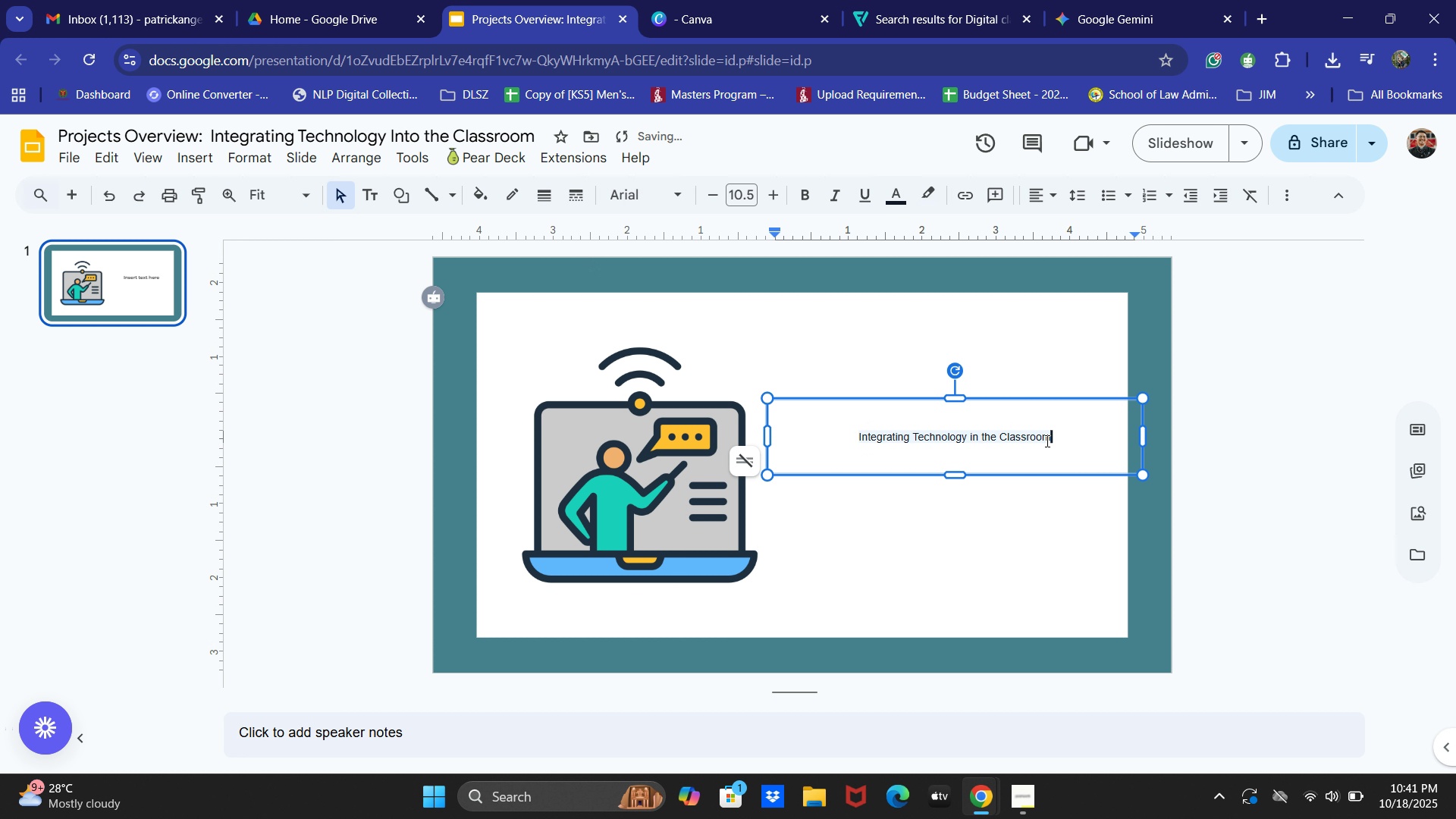 
key(Control+ControlLeft)
 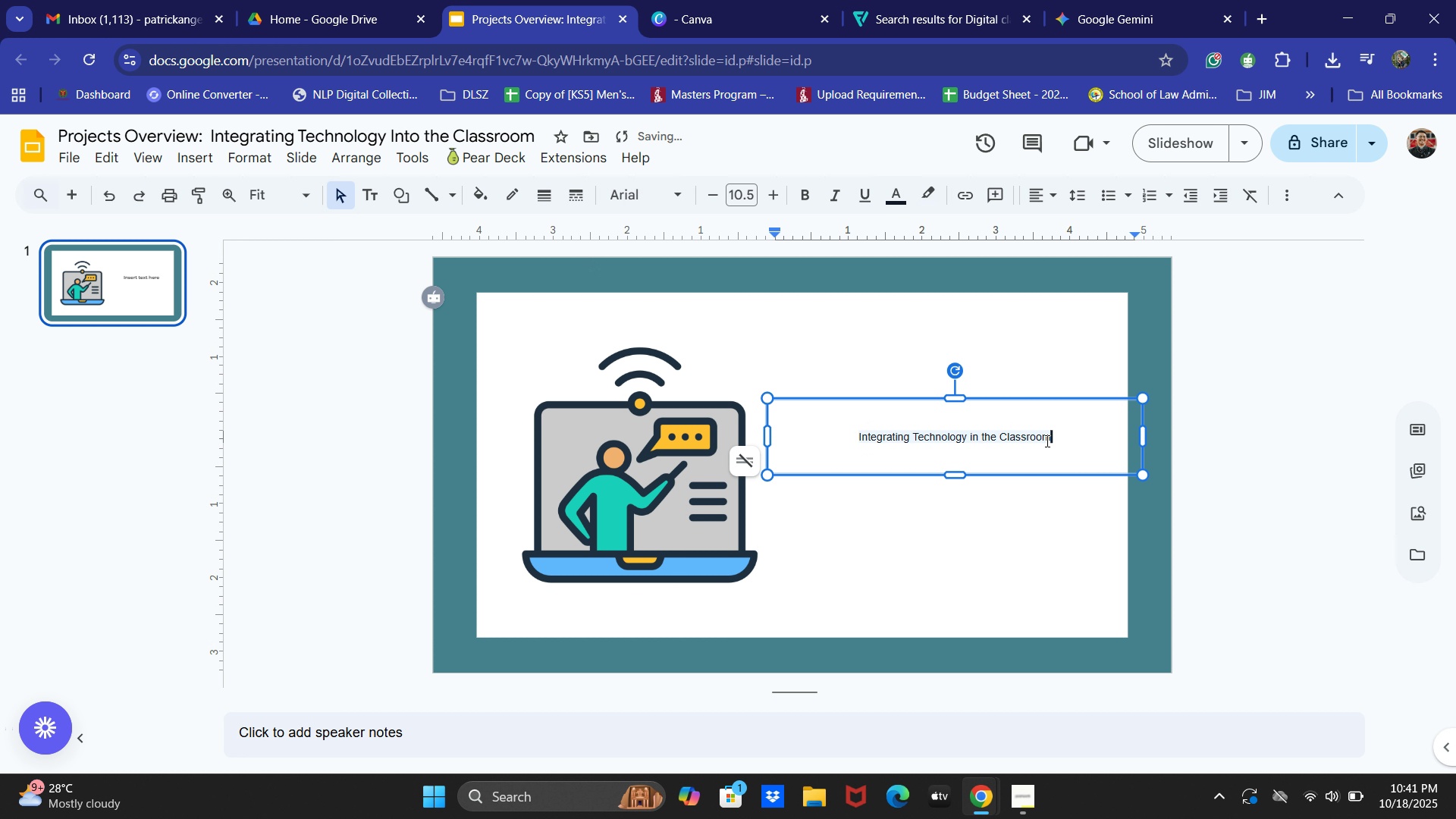 
key(Control+Z)
 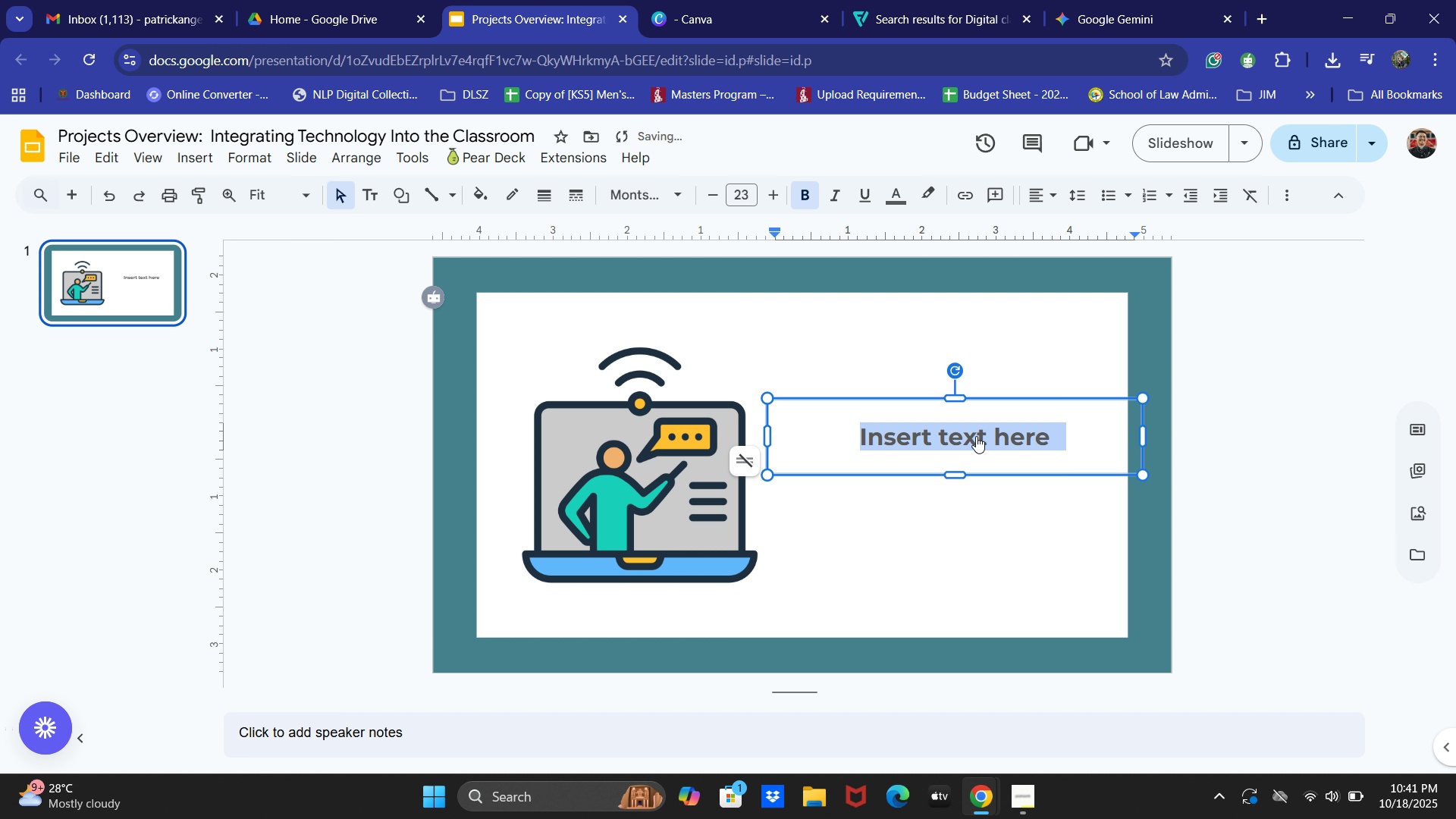 
right_click([976, 436])
 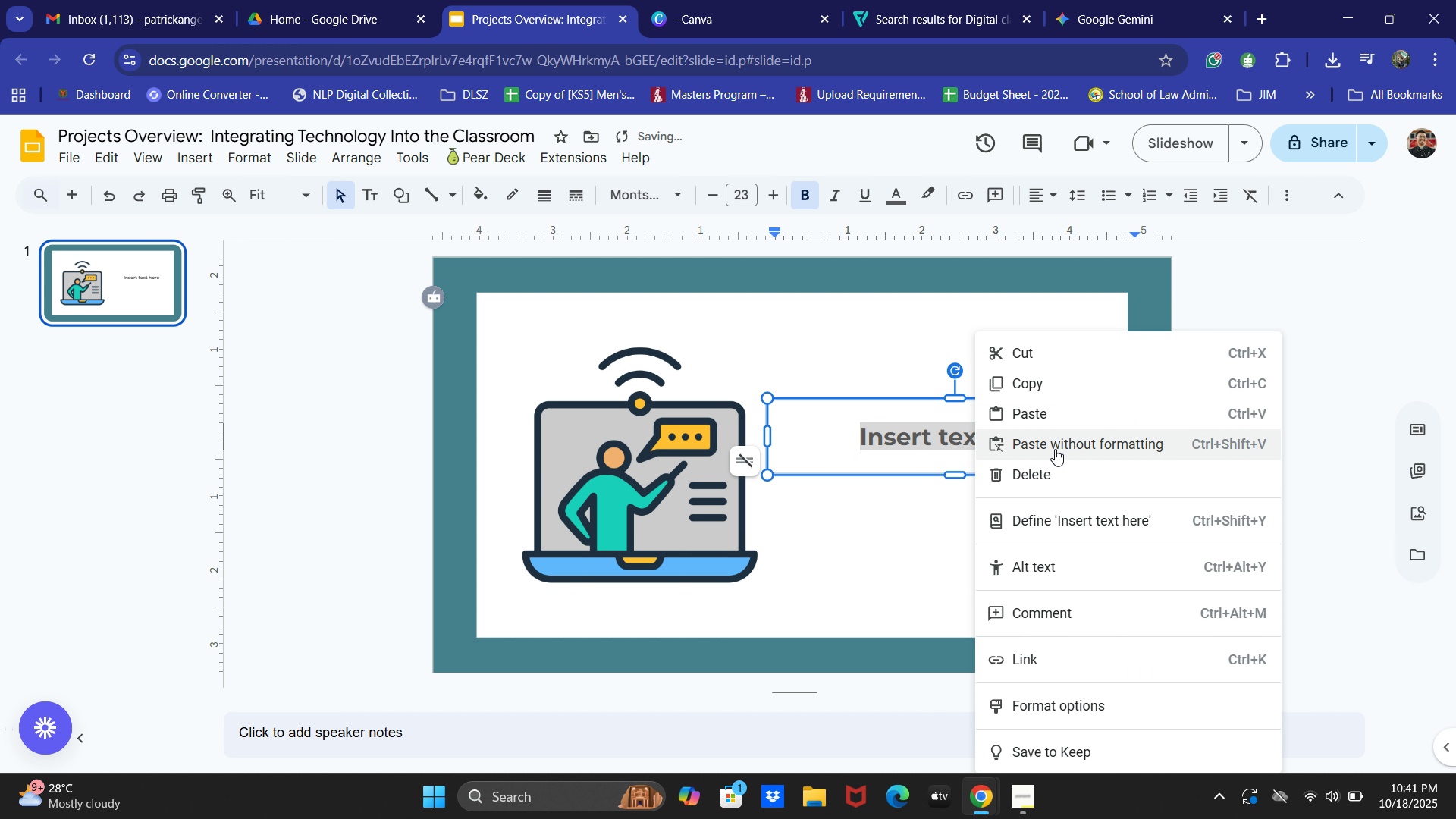 
left_click([1055, 448])
 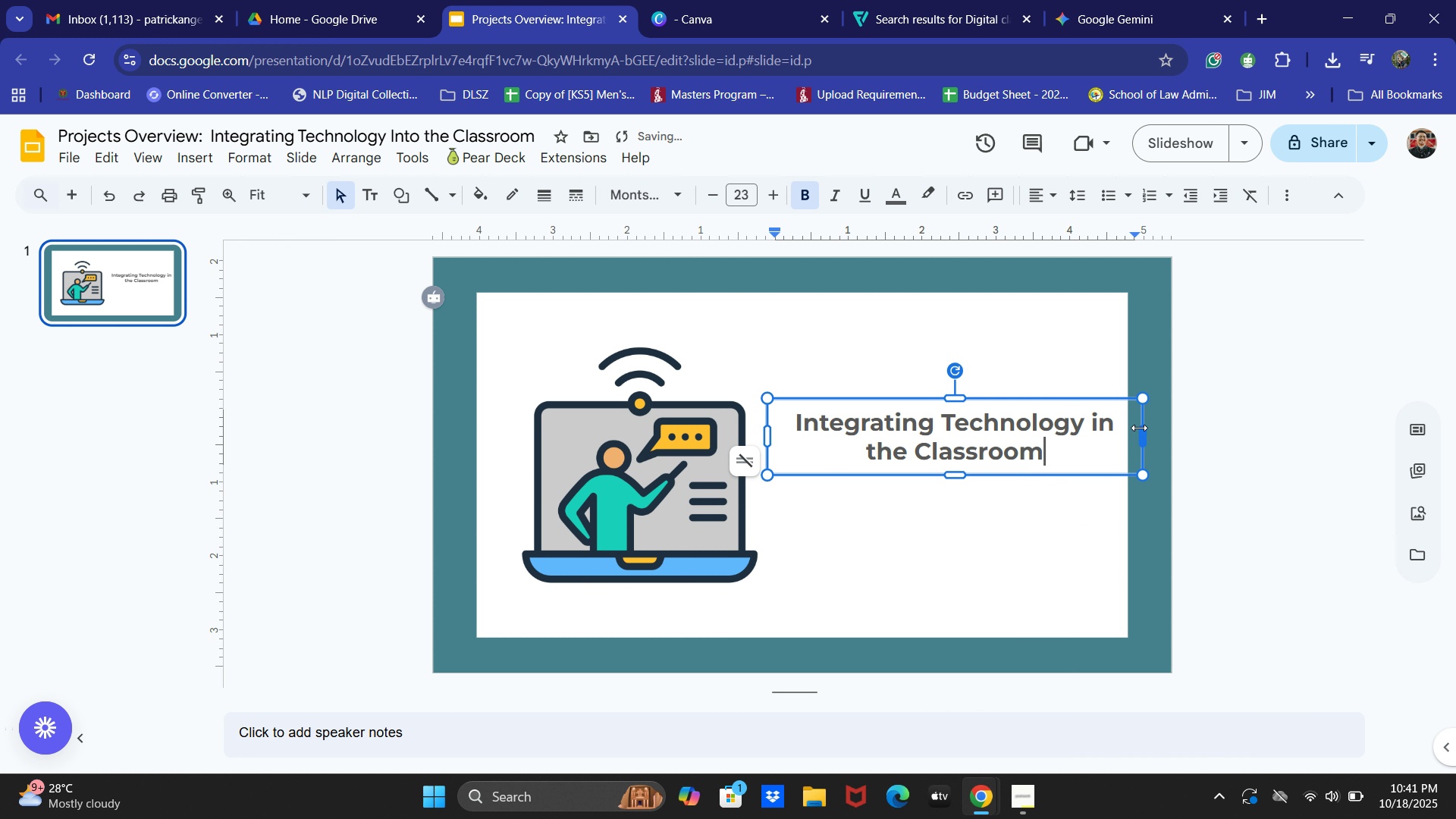 
left_click_drag(start_coordinate=[1142, 438], to_coordinate=[1120, 444])
 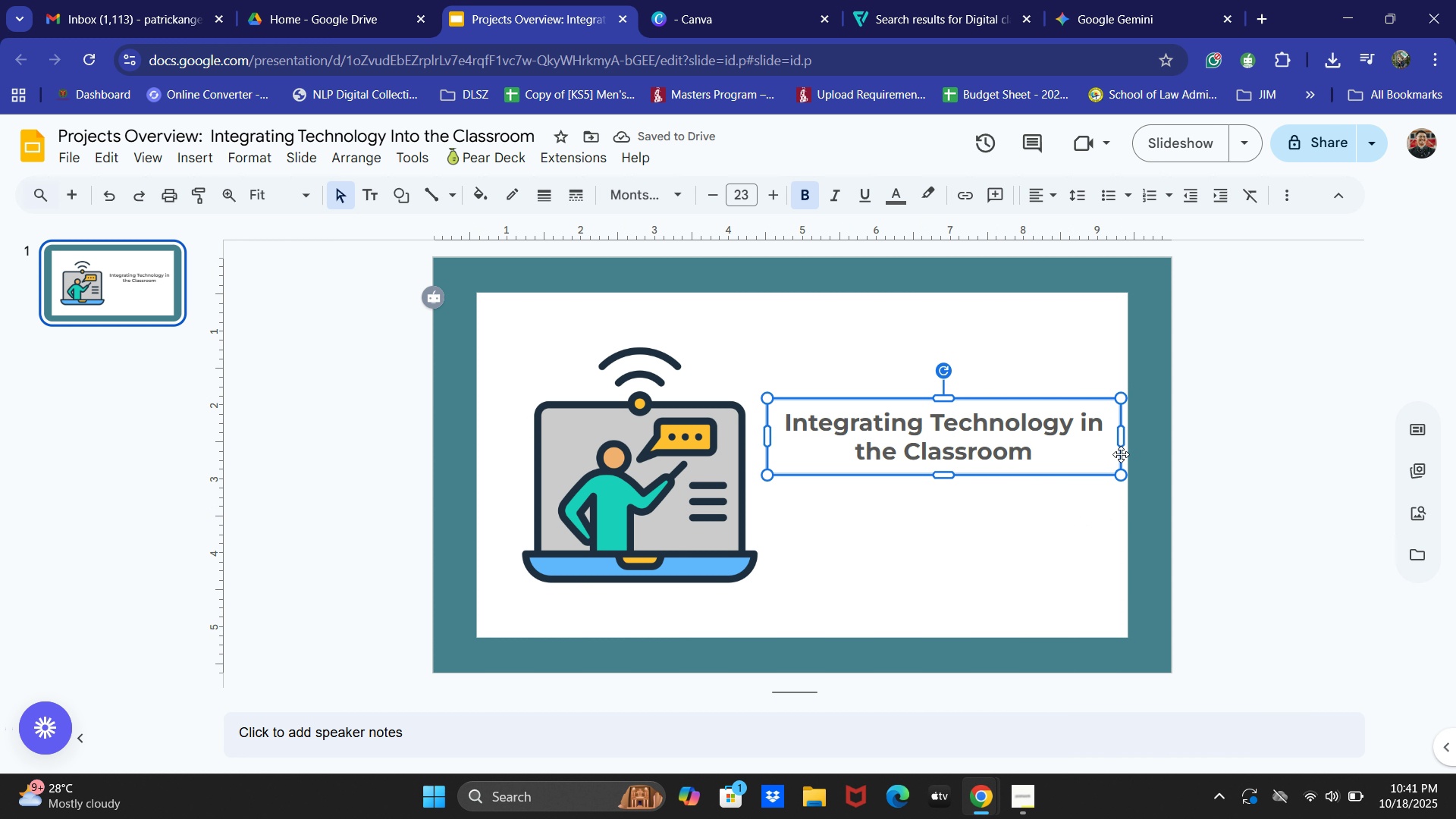 
left_click_drag(start_coordinate=[994, 405], to_coordinate=[994, 396])
 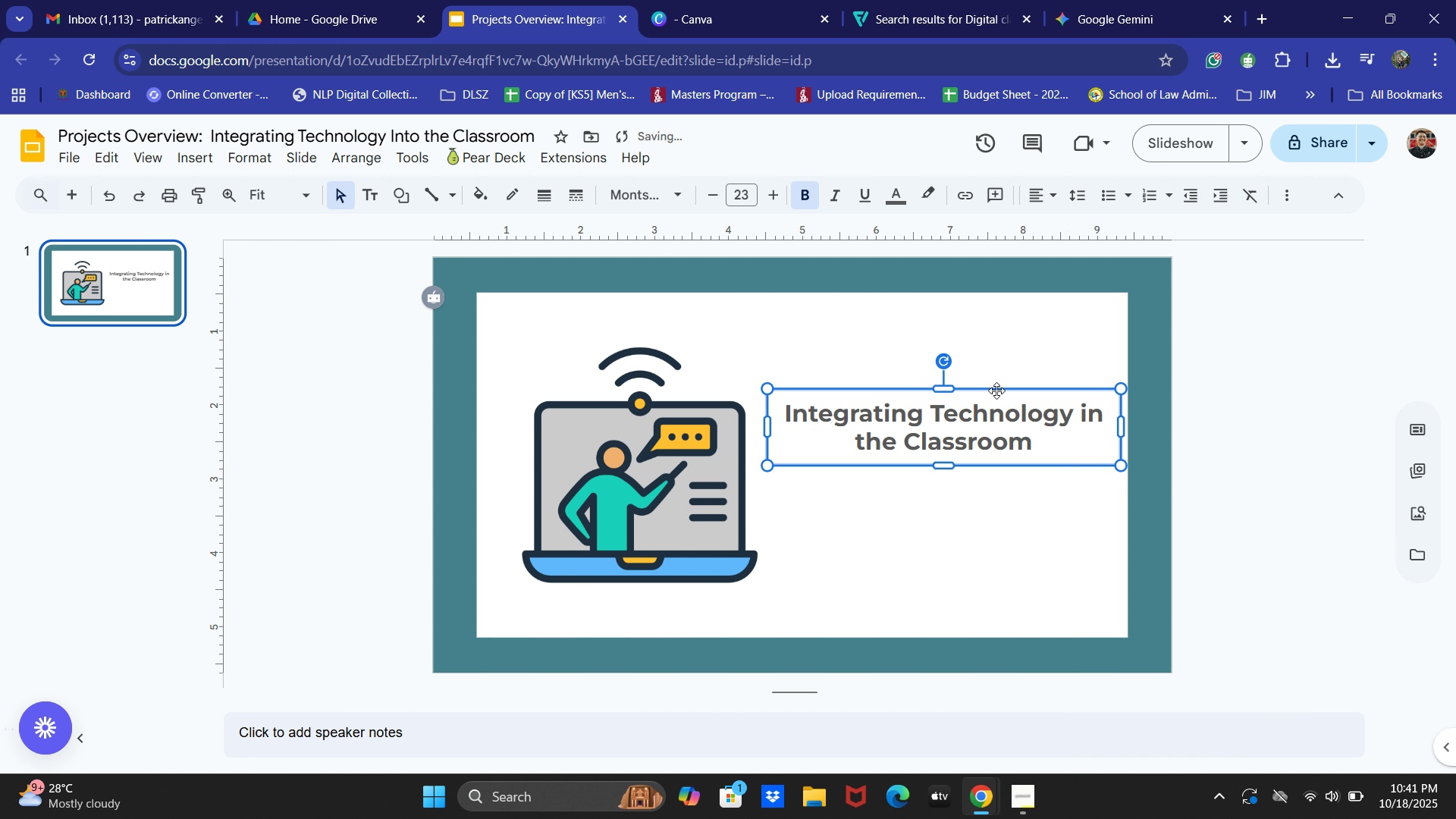 
left_click([995, 387])
 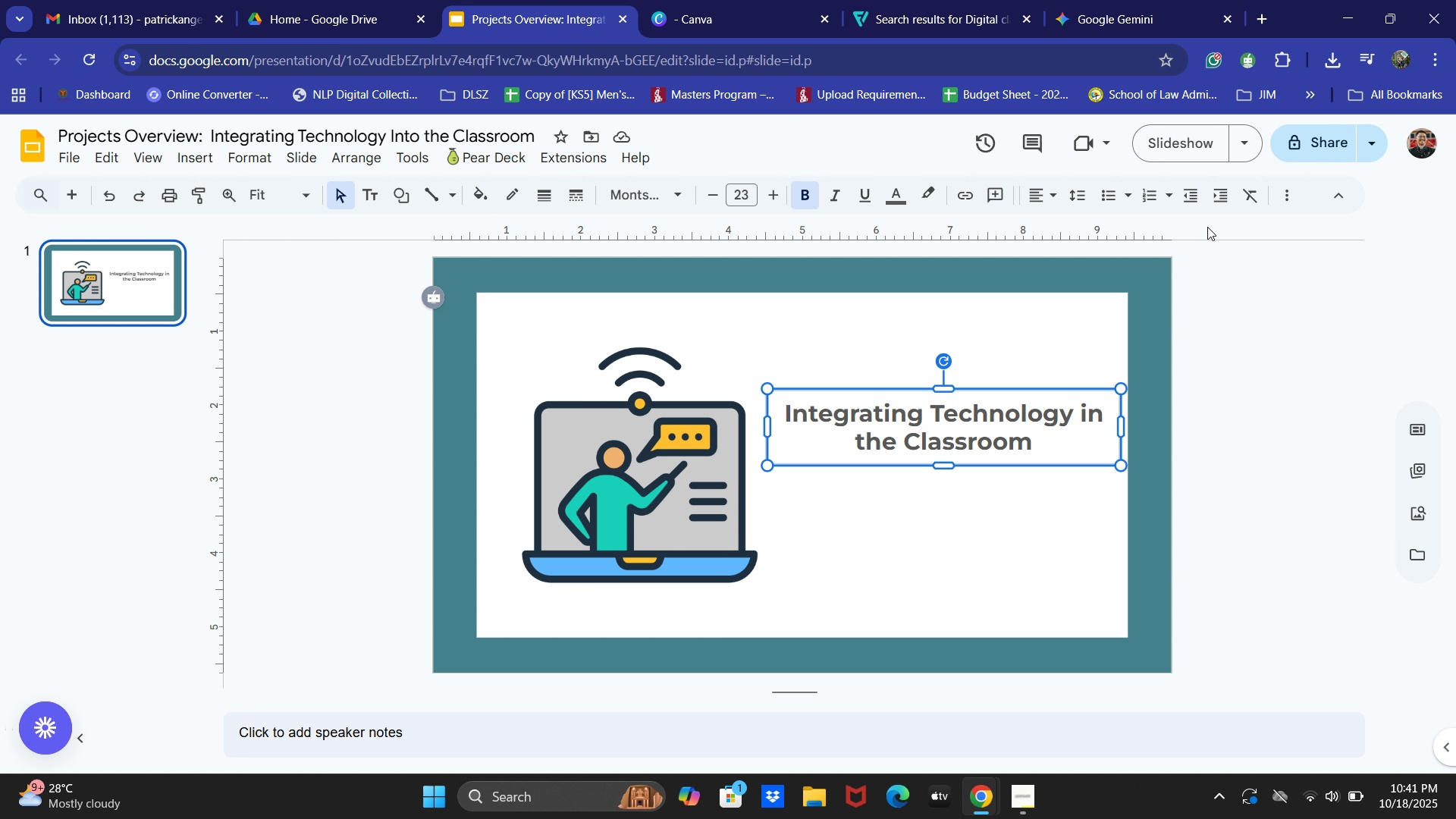 
wait(6.66)
 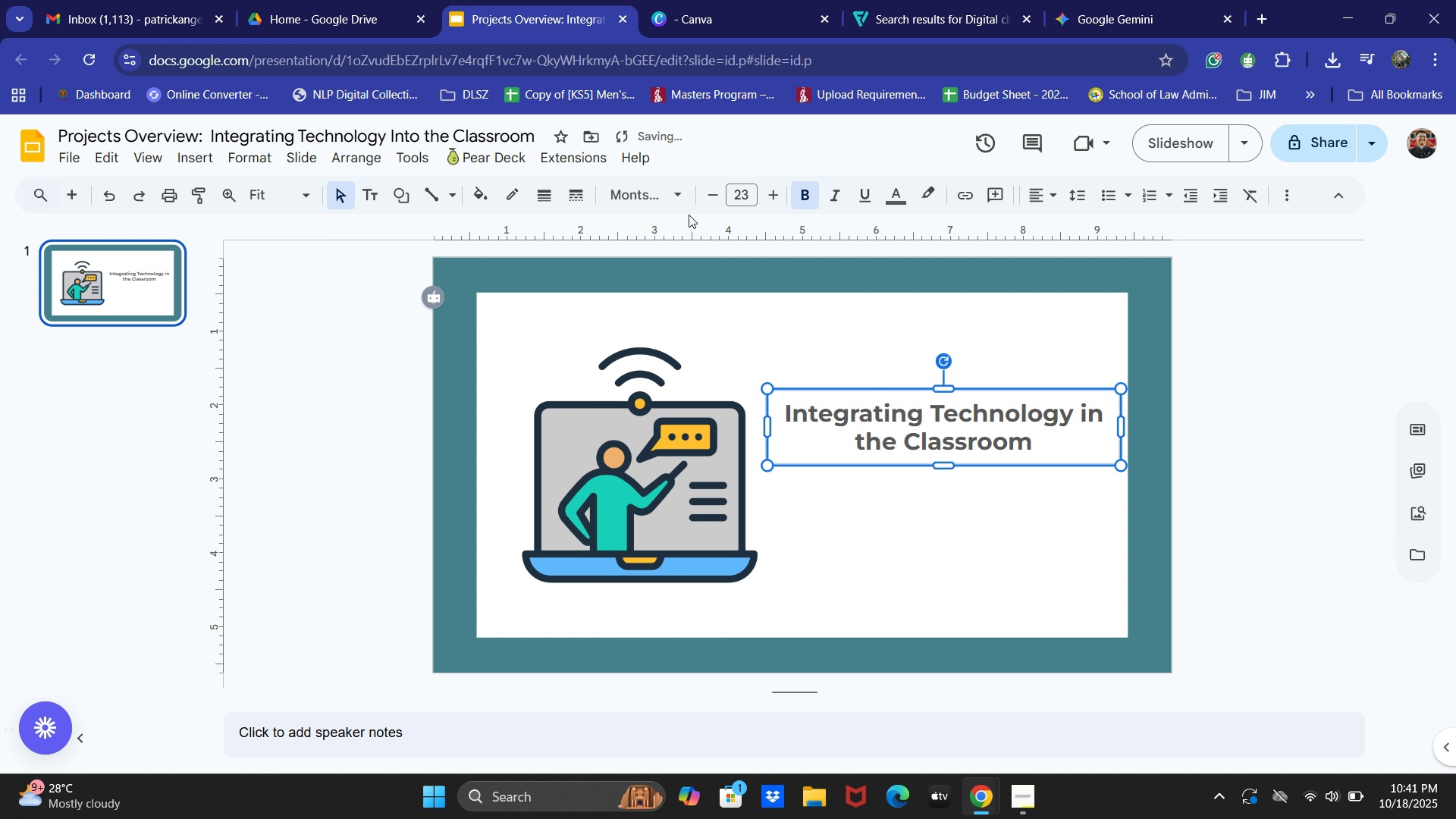 
left_click([372, 196])
 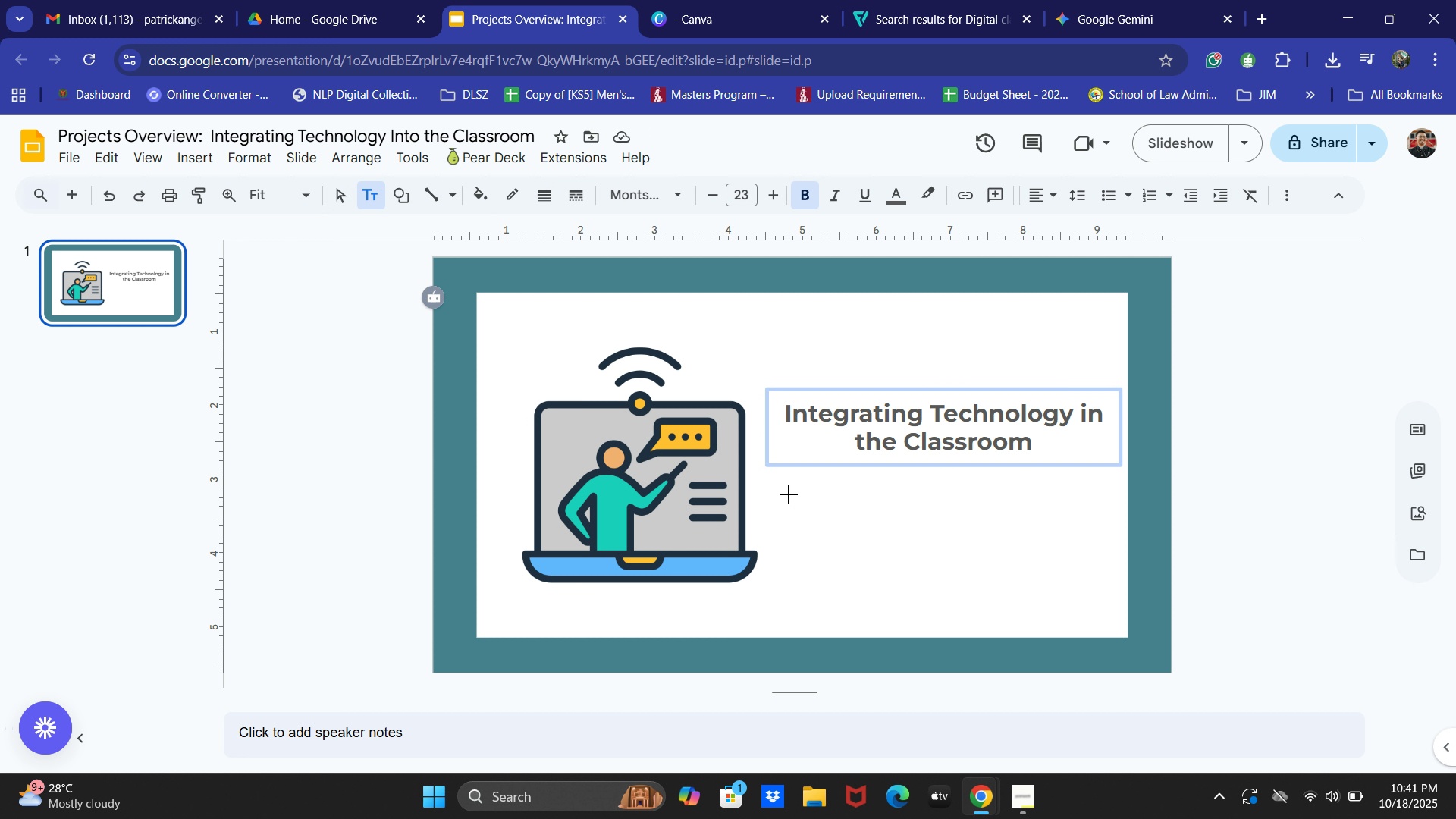 
left_click_drag(start_coordinate=[796, 469], to_coordinate=[1085, 490])
 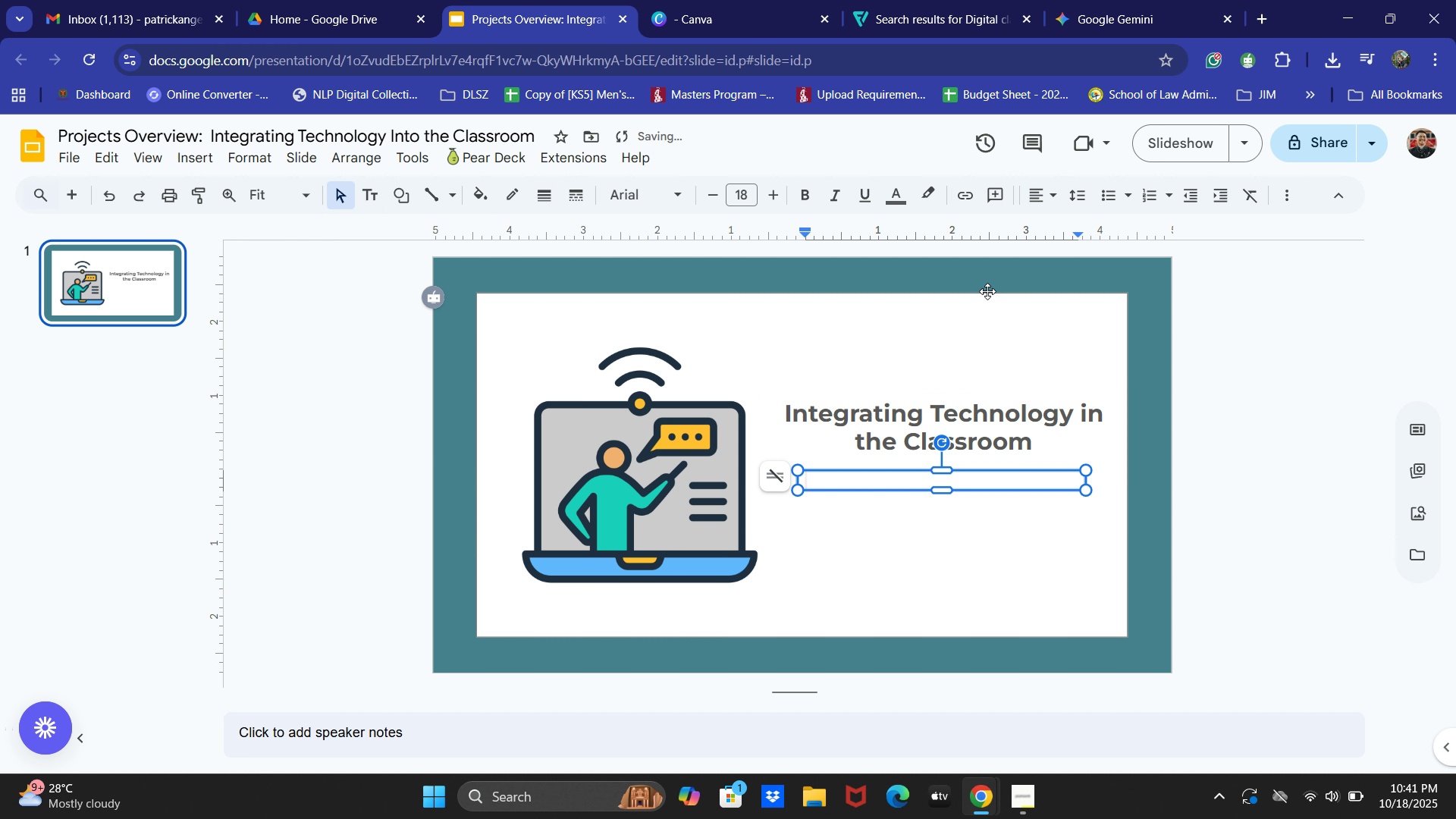 
left_click([1055, 189])
 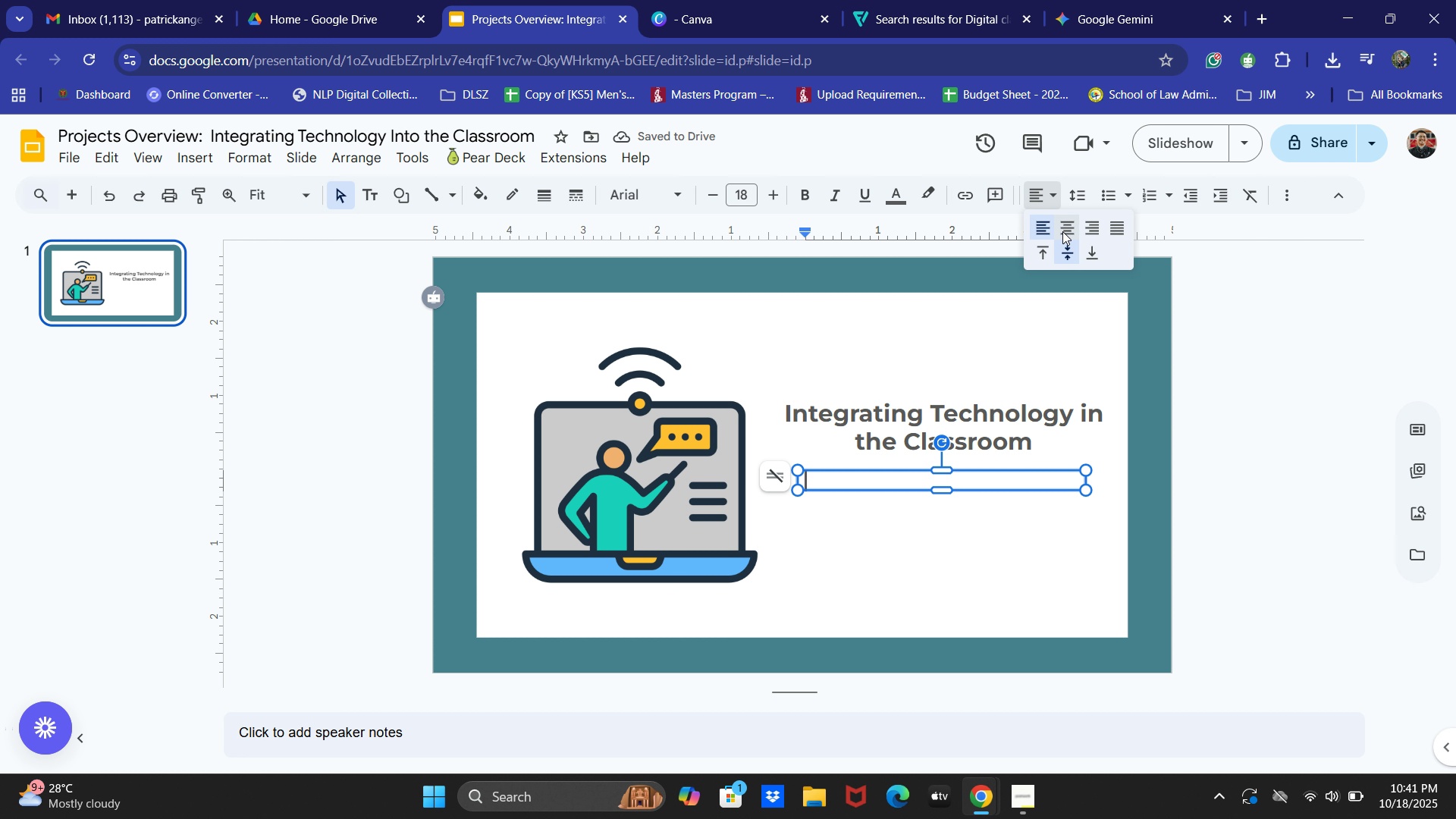 
left_click([1062, 231])
 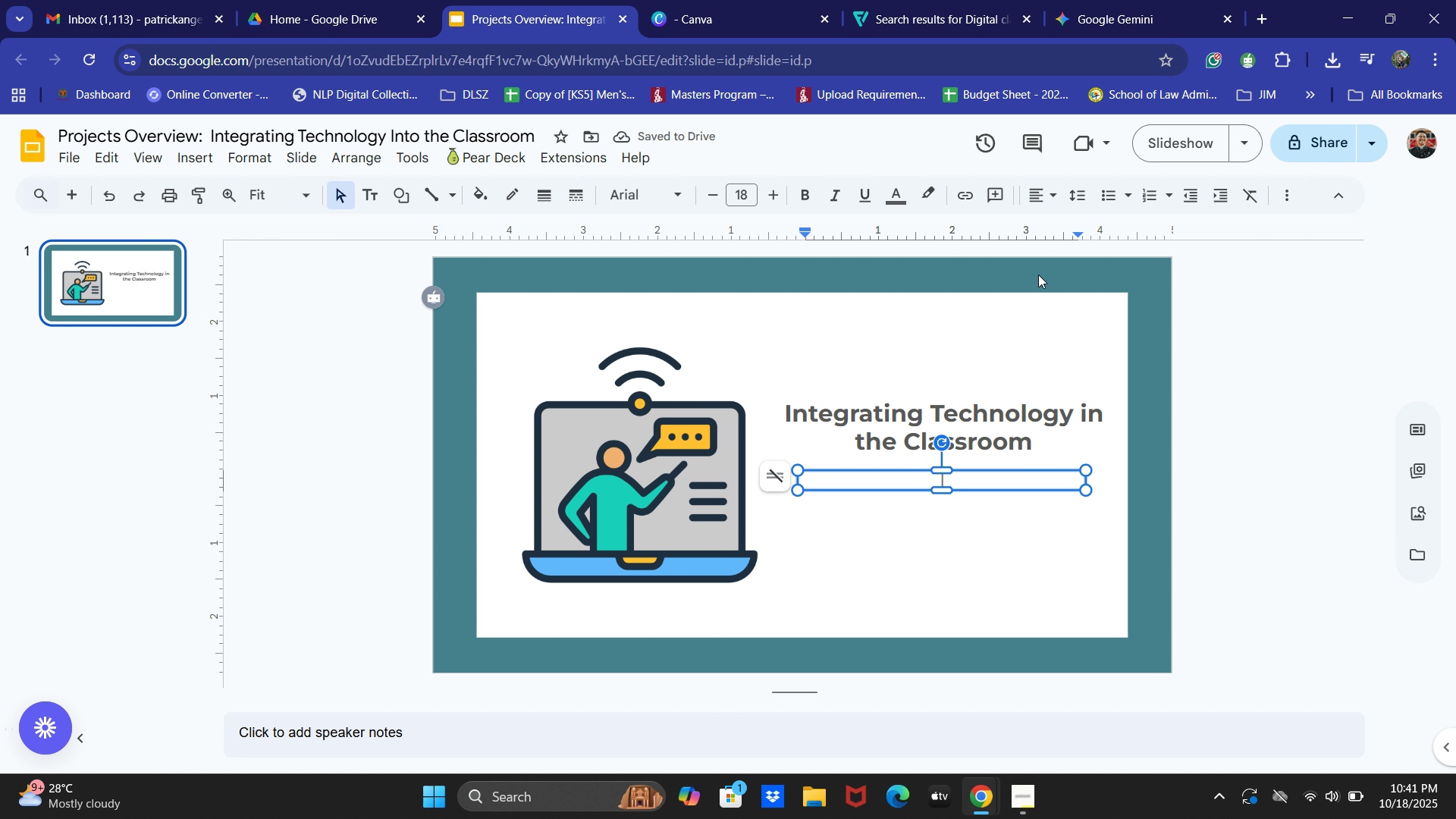 
wait(8.47)
 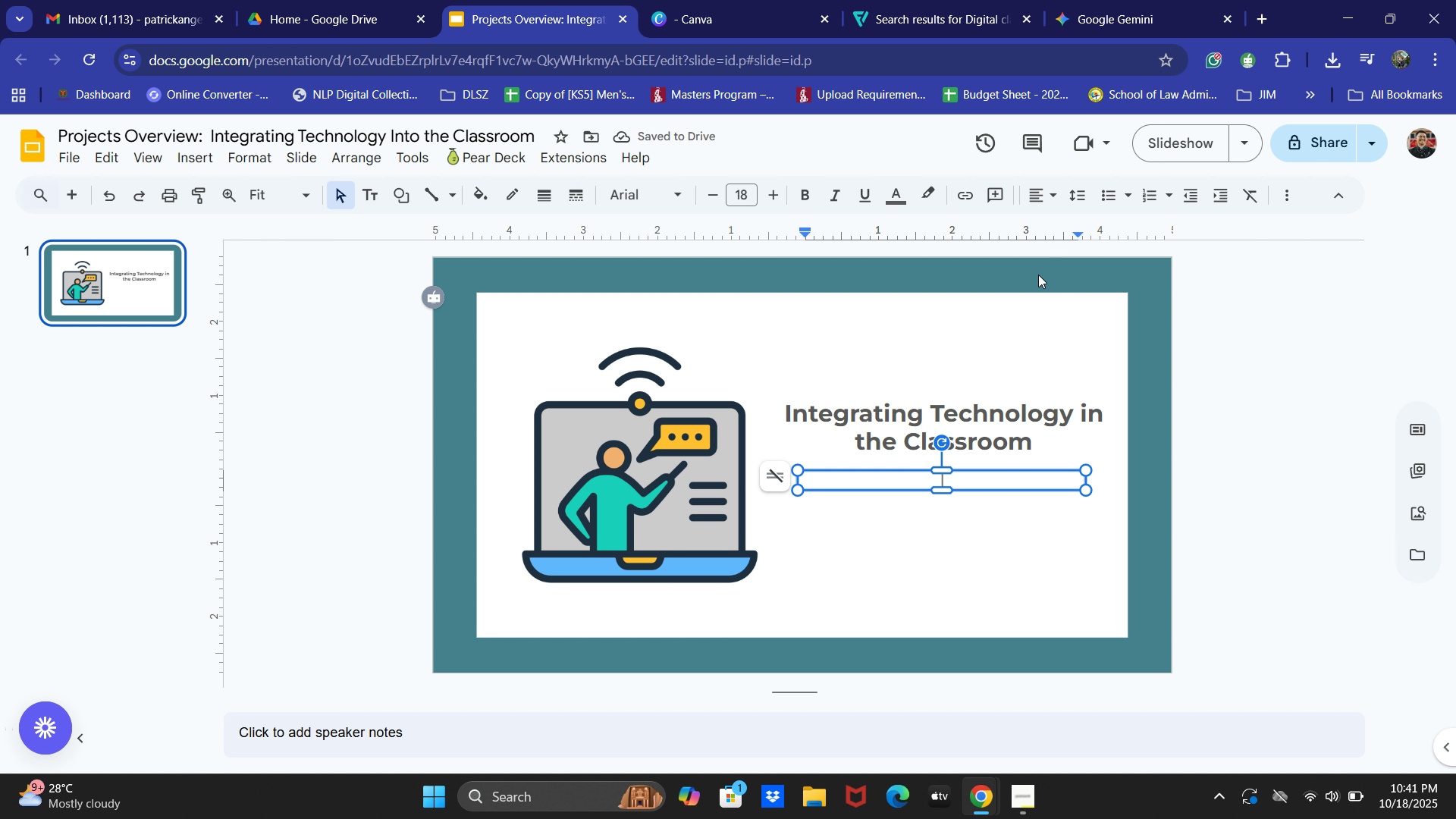 
left_click([637, 193])
 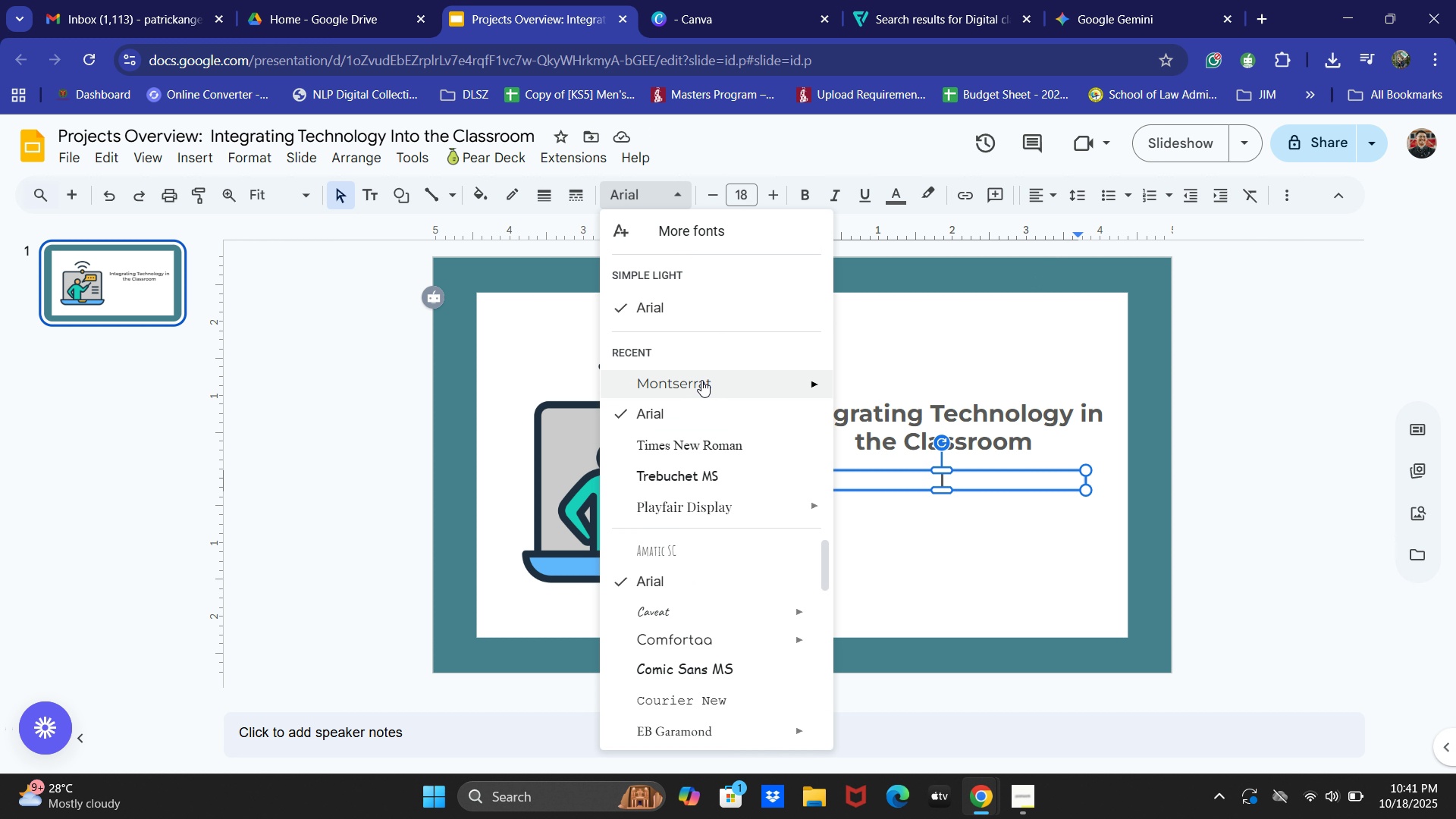 
left_click([701, 380])
 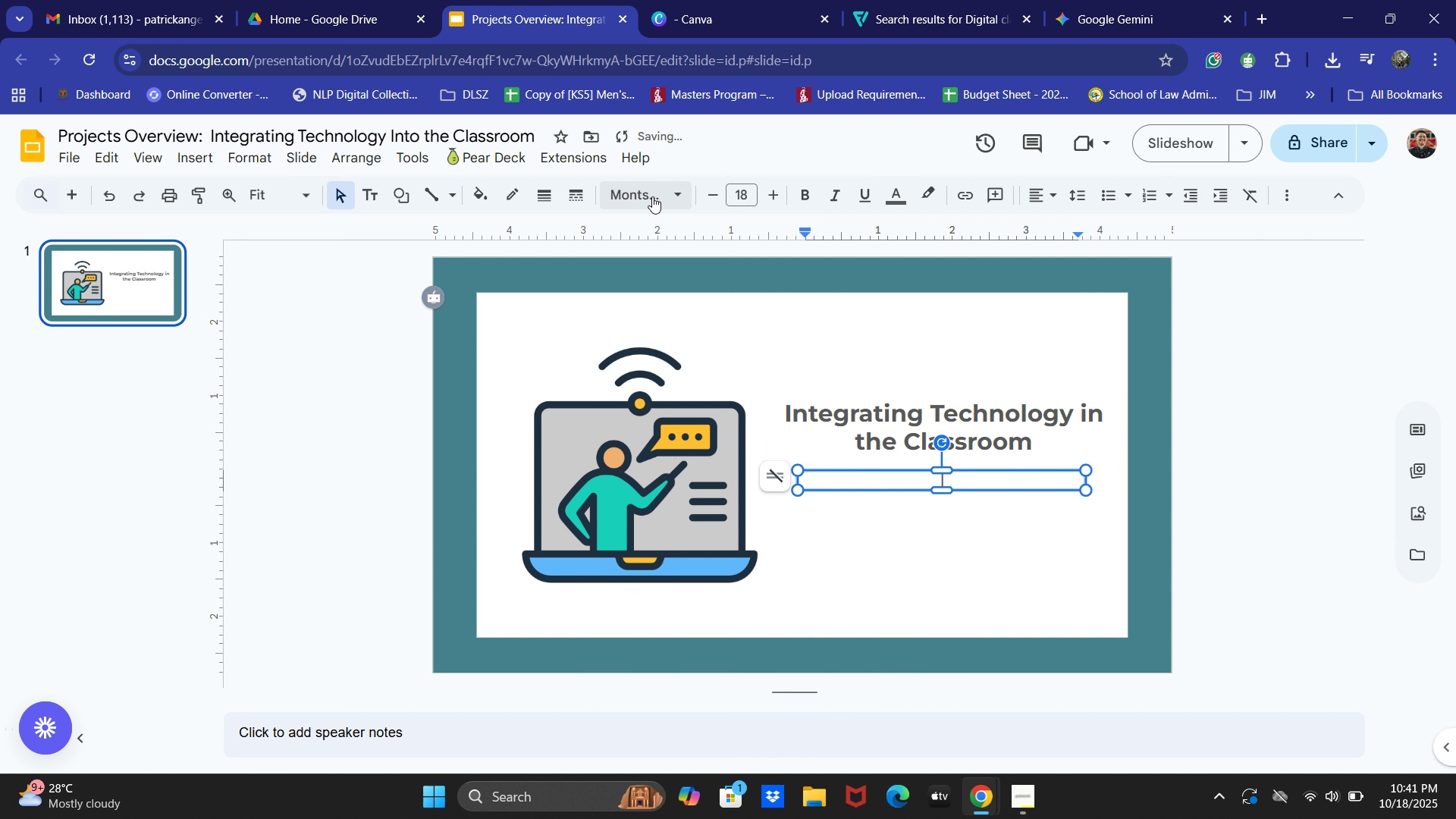 
left_click([652, 196])
 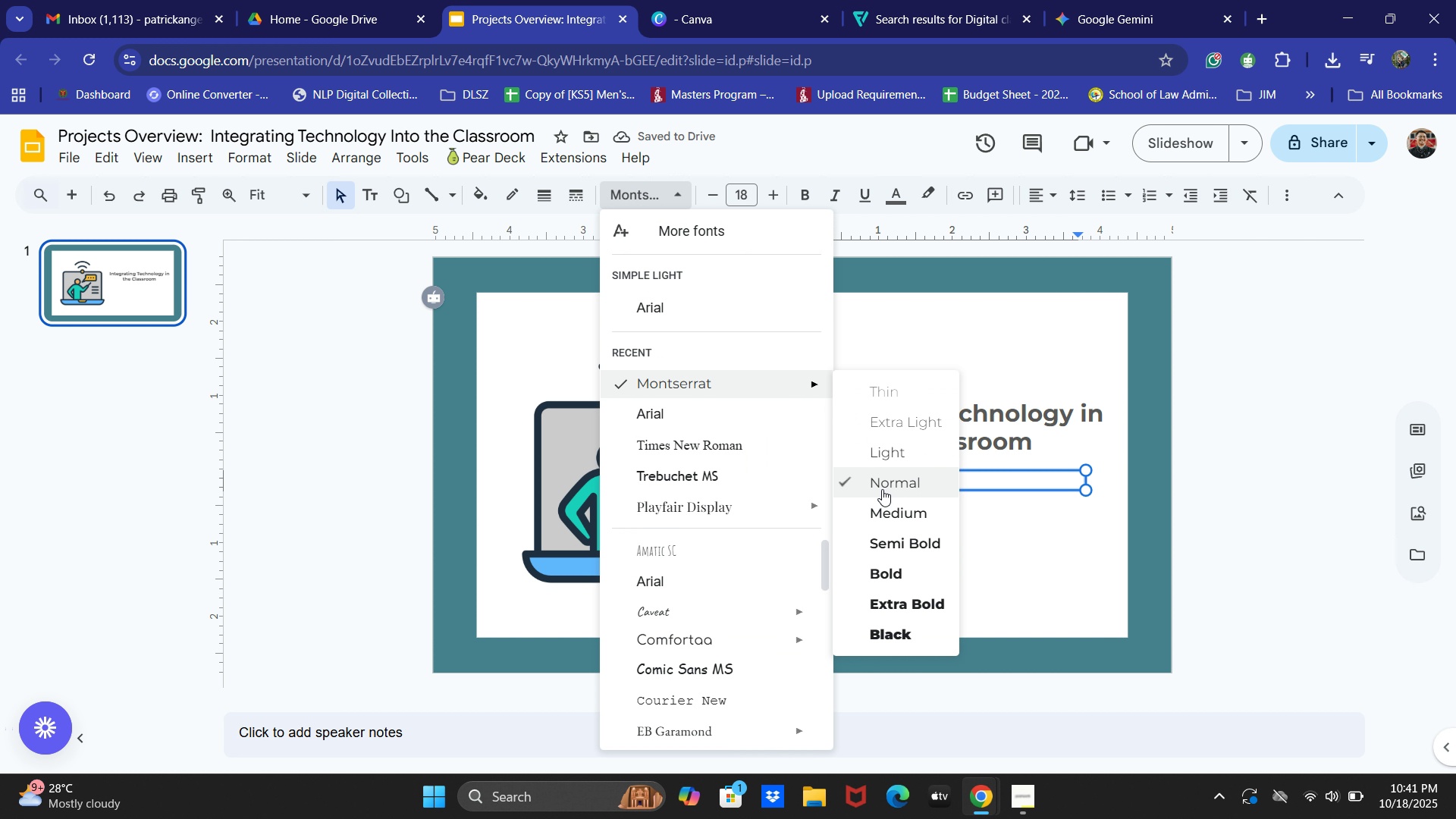 
left_click([883, 492])
 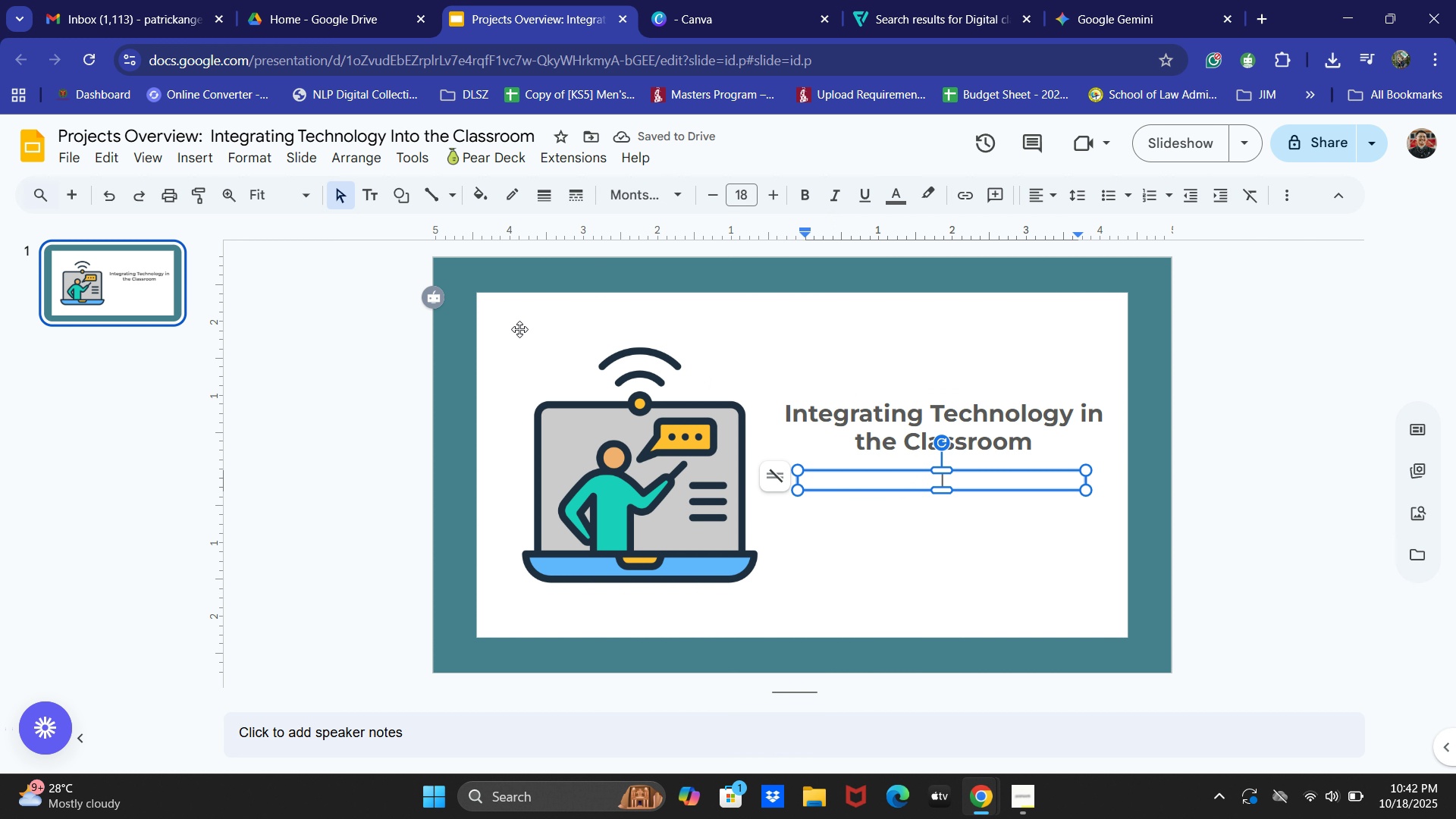 
key(Alt+AltLeft)
 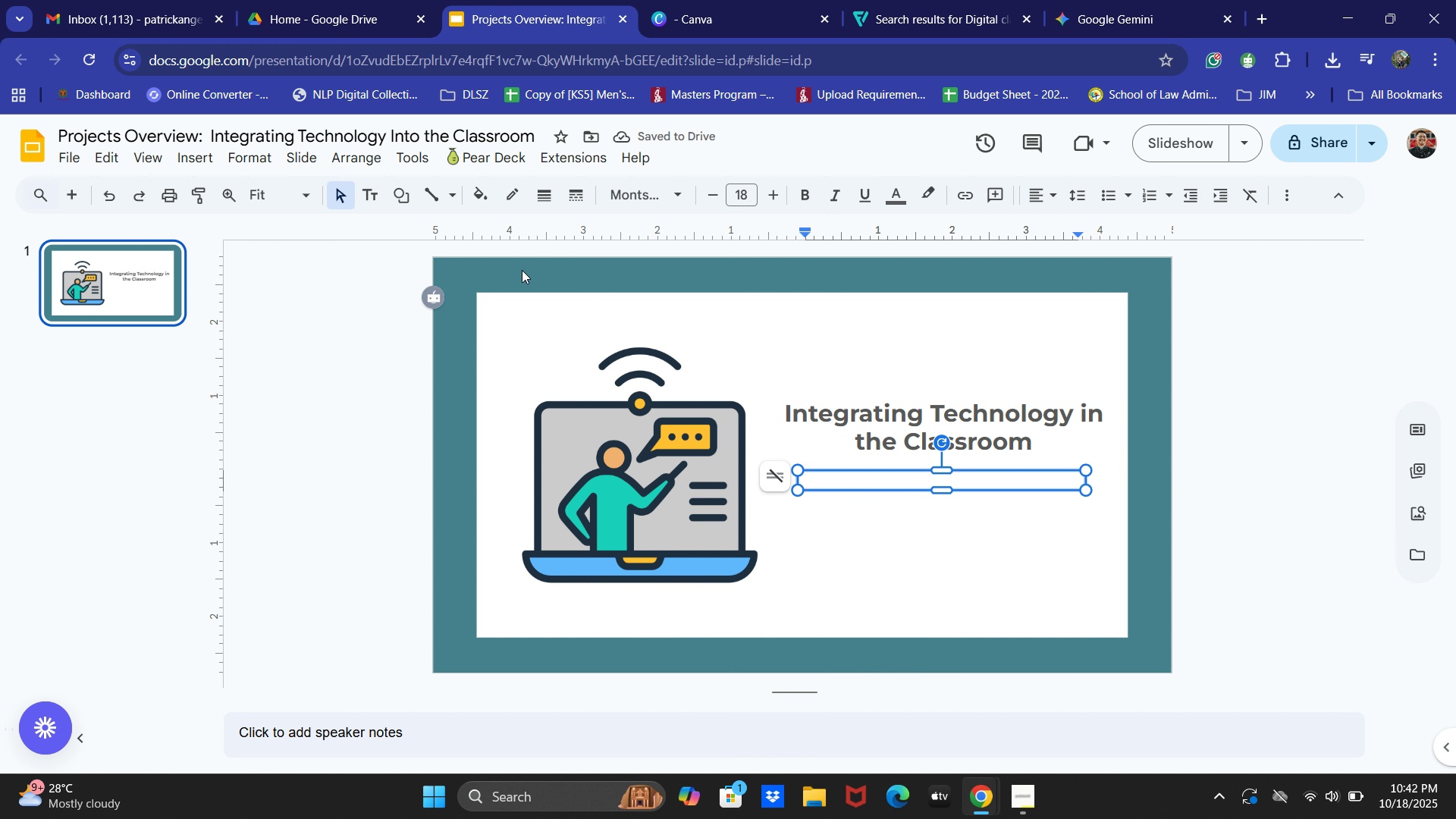 
key(Alt+Tab)